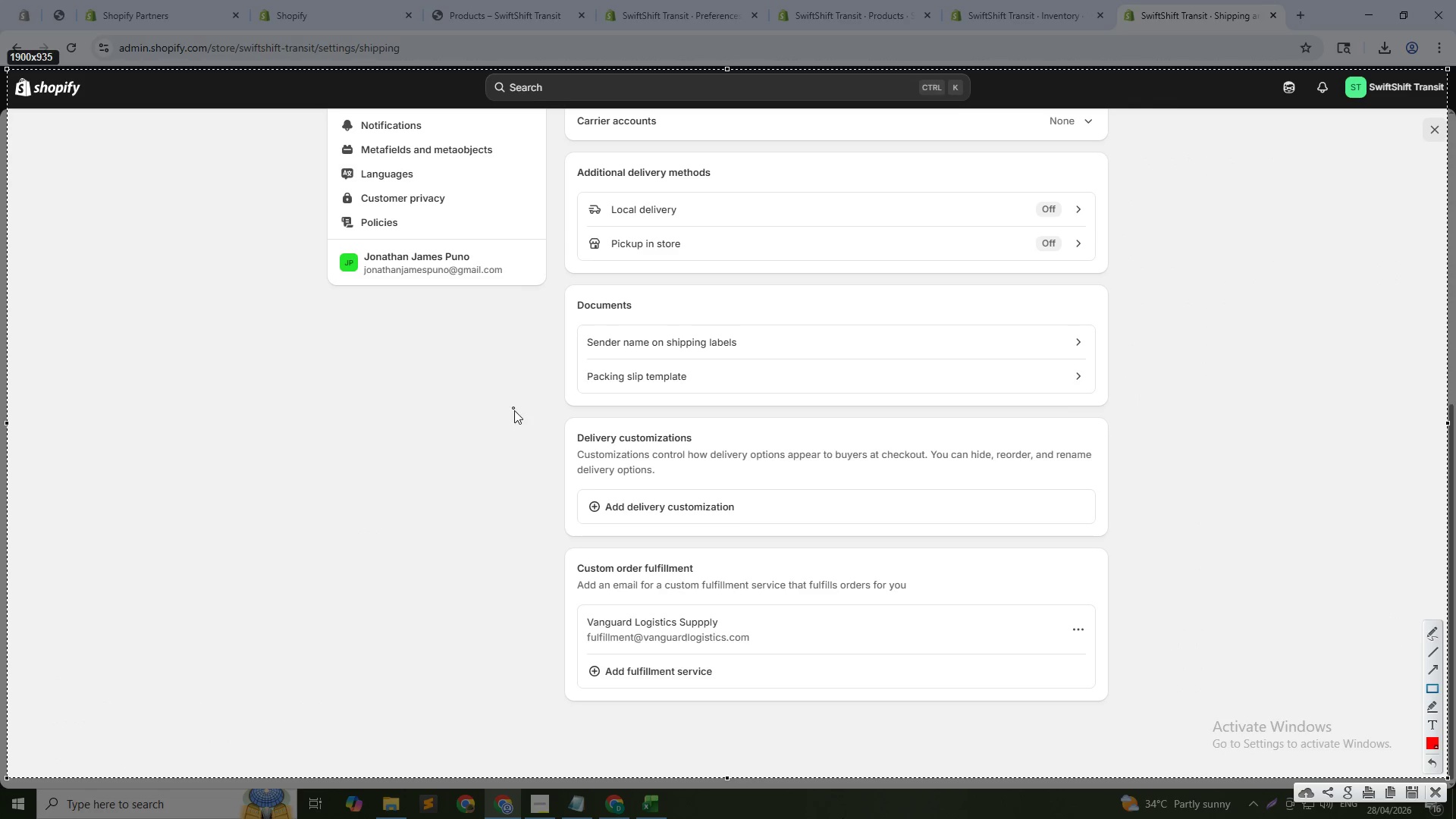 
left_click_drag(start_coordinate=[517, 412], to_coordinate=[1039, 560])
 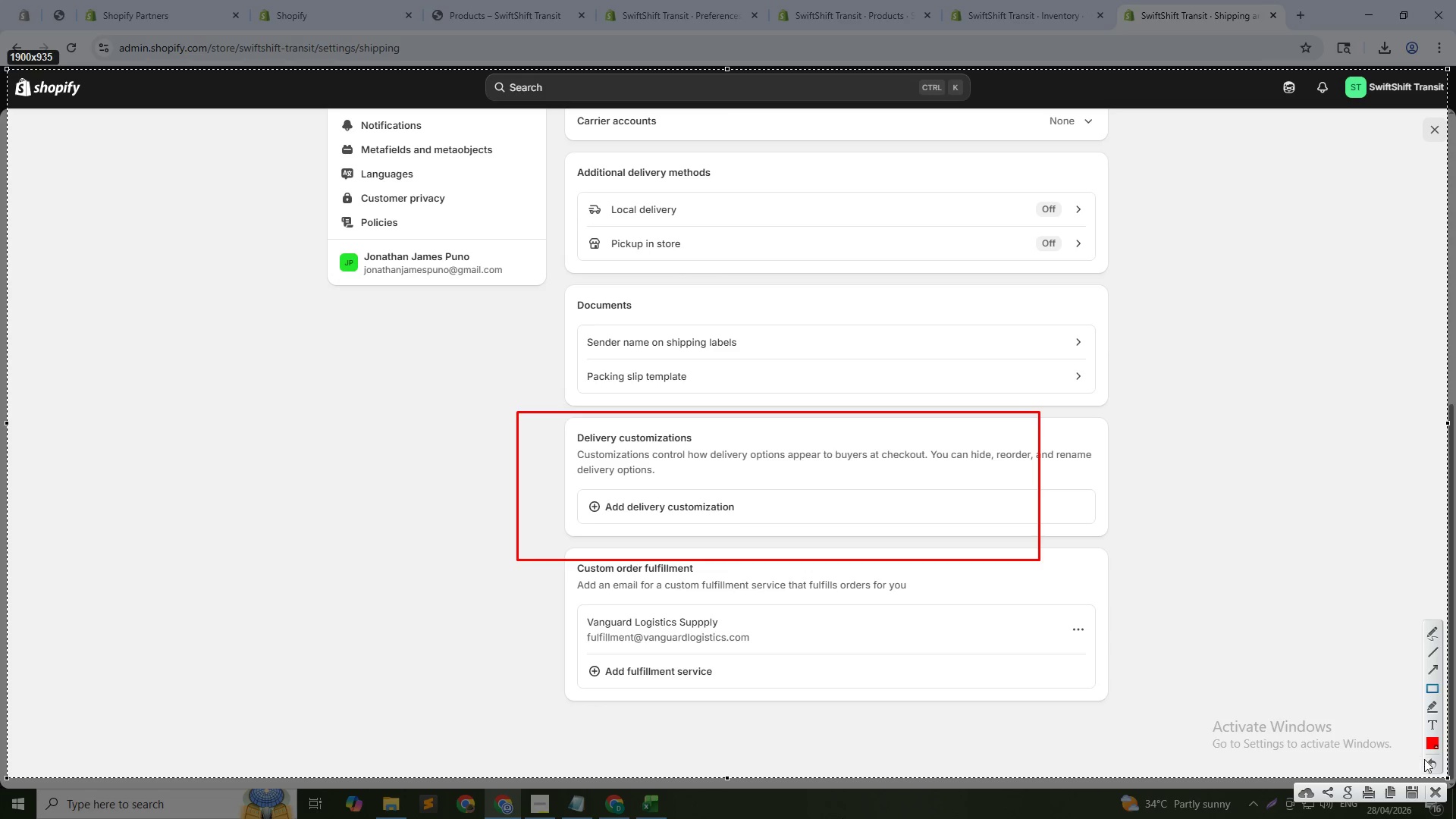 
left_click([1430, 759])
 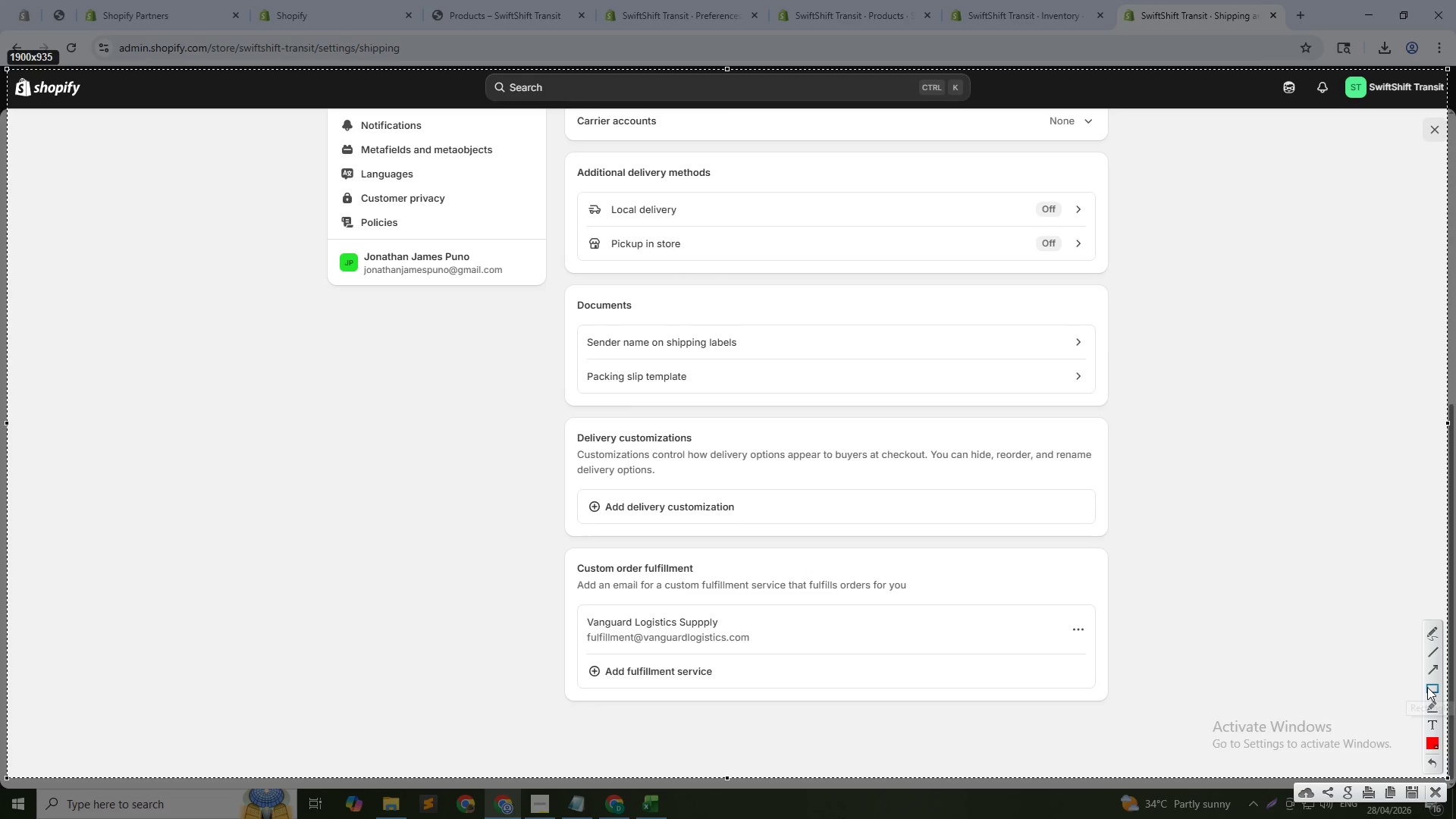 
left_click([1428, 688])
 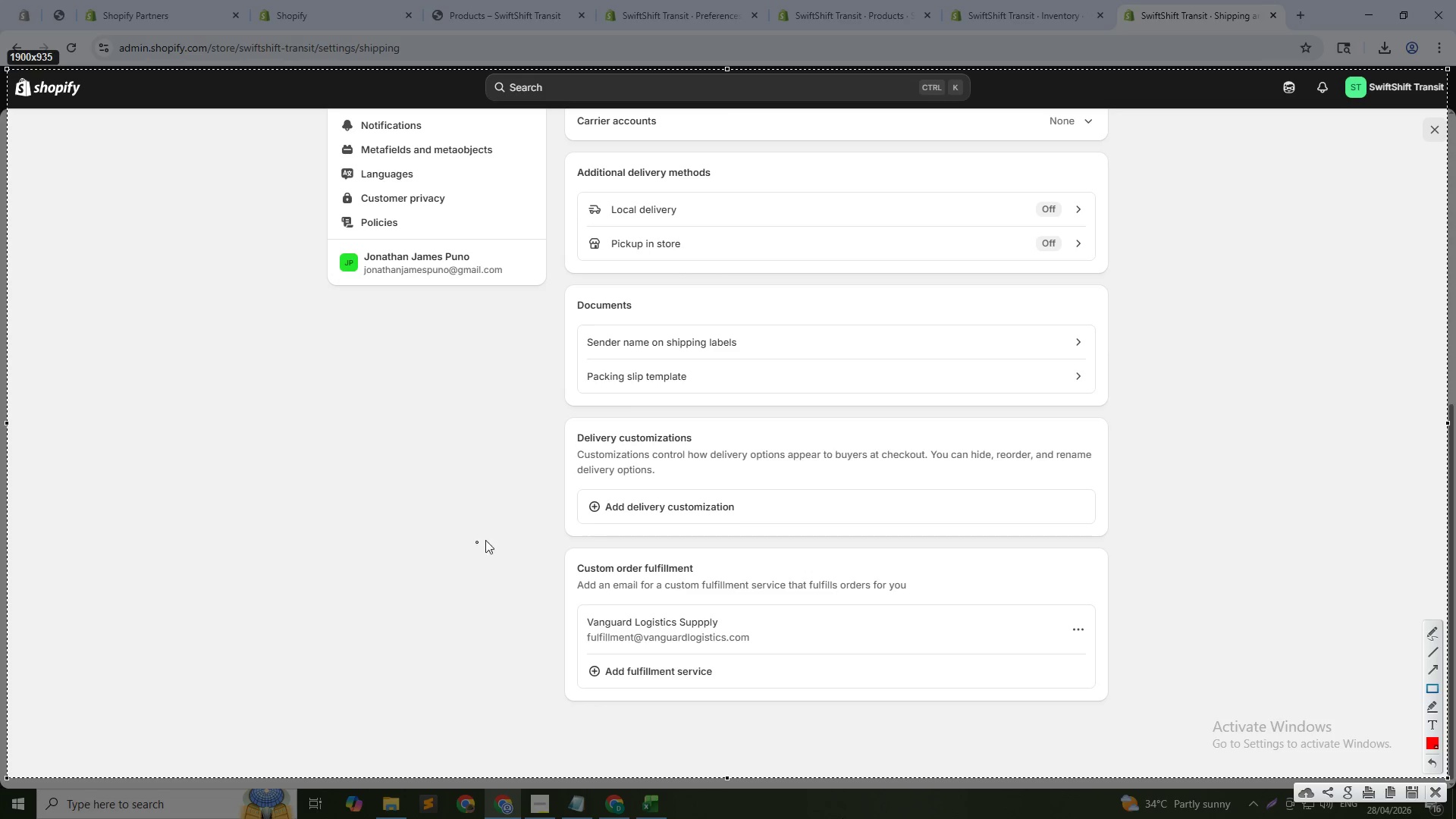 
left_click_drag(start_coordinate=[524, 536], to_coordinate=[1135, 708])
 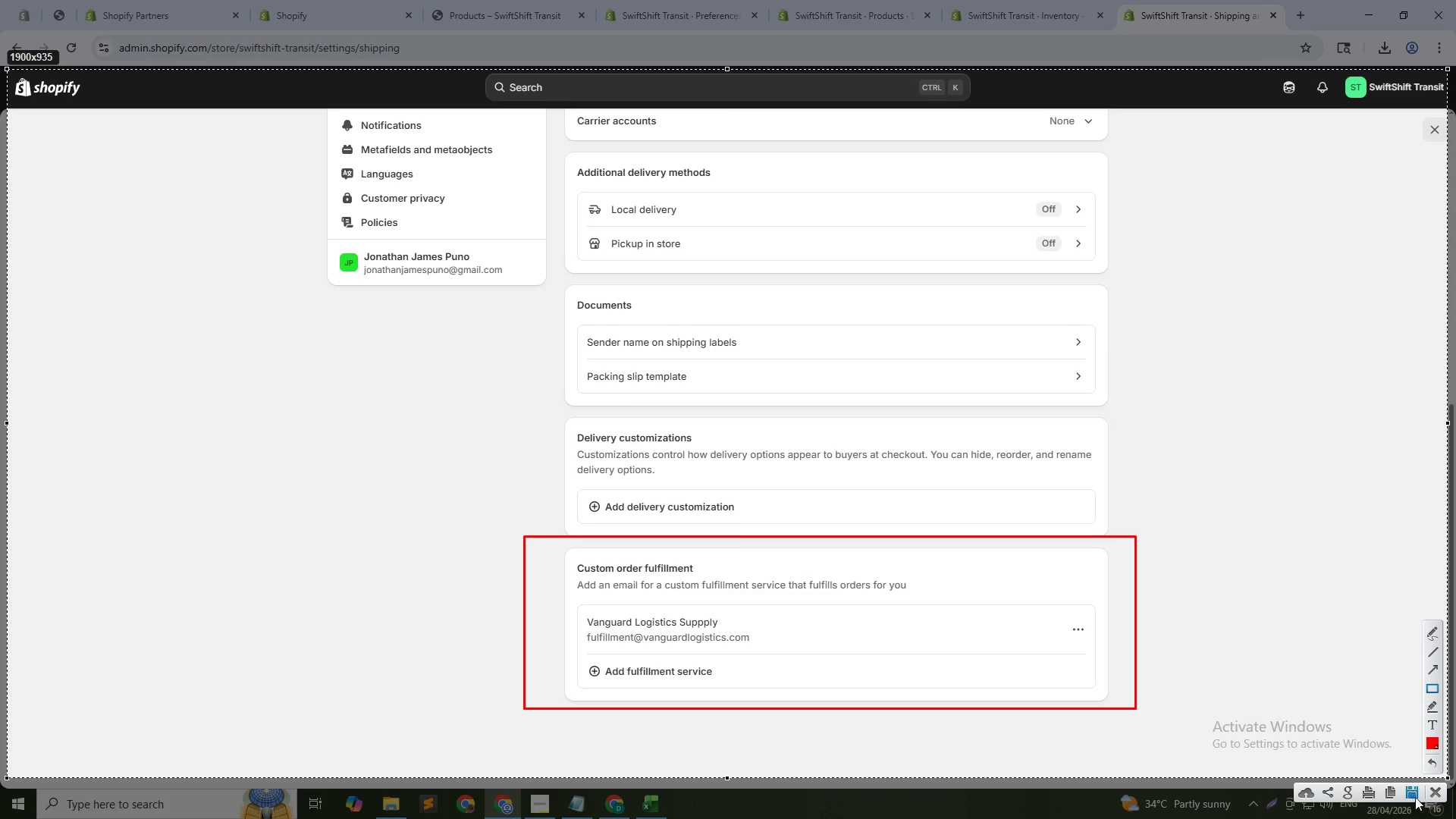 
left_click([1414, 787])
 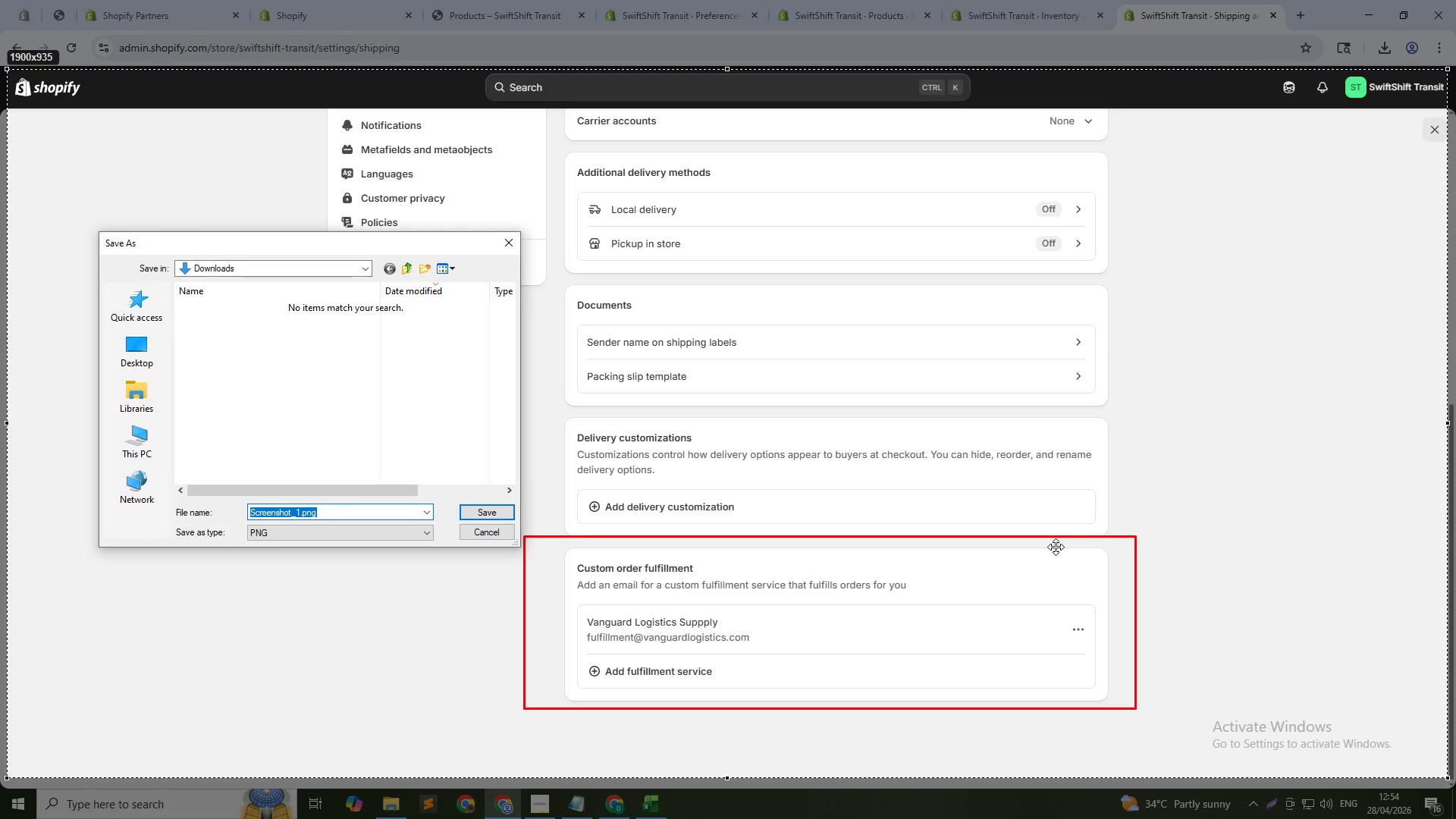 
type(Custom U)
key(Backspace)
type(Fullfillment)
 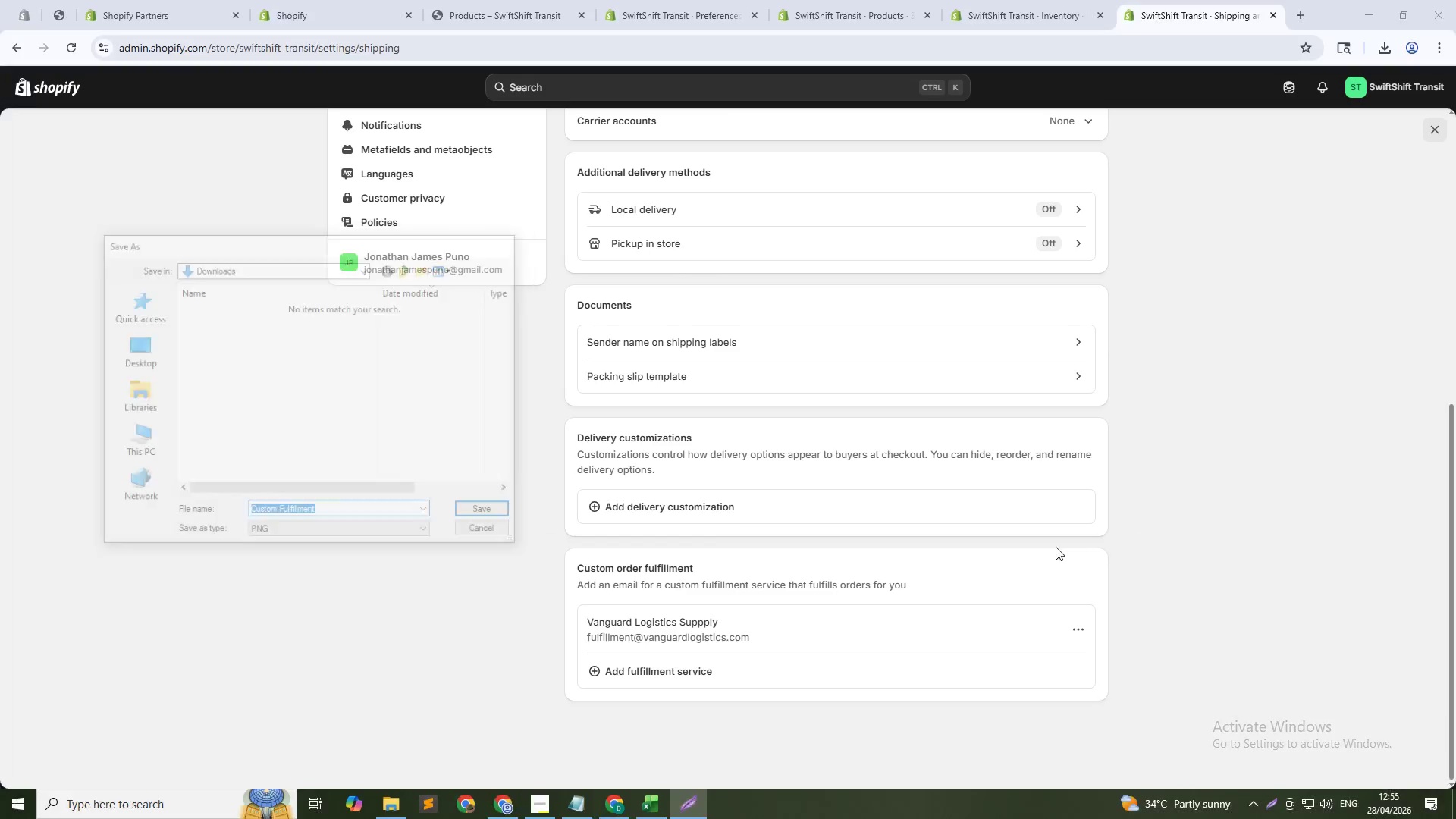 
 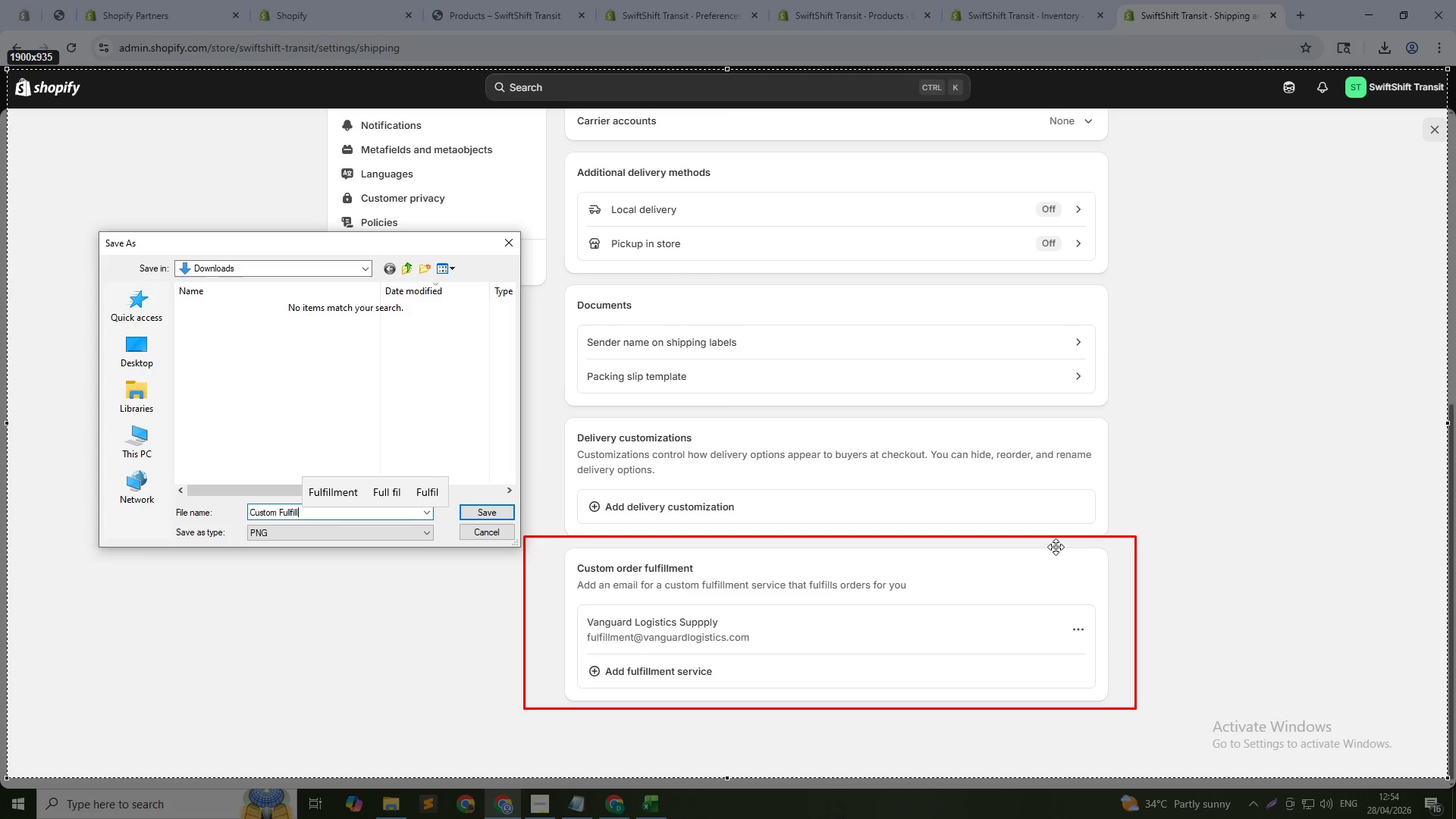 
key(Enter)
 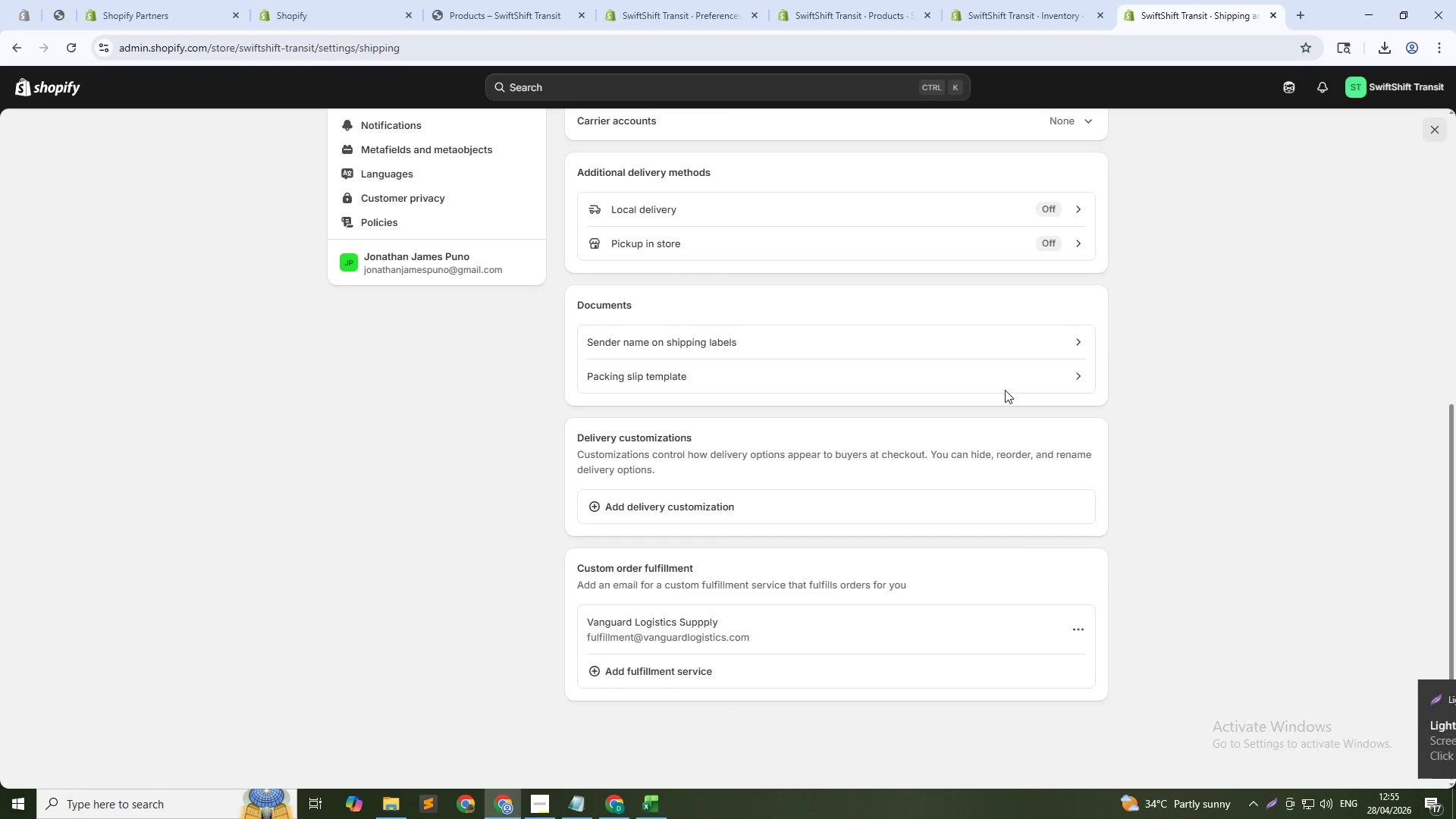 
scroll: coordinate [736, 346], scroll_direction: up, amount: 6.0
 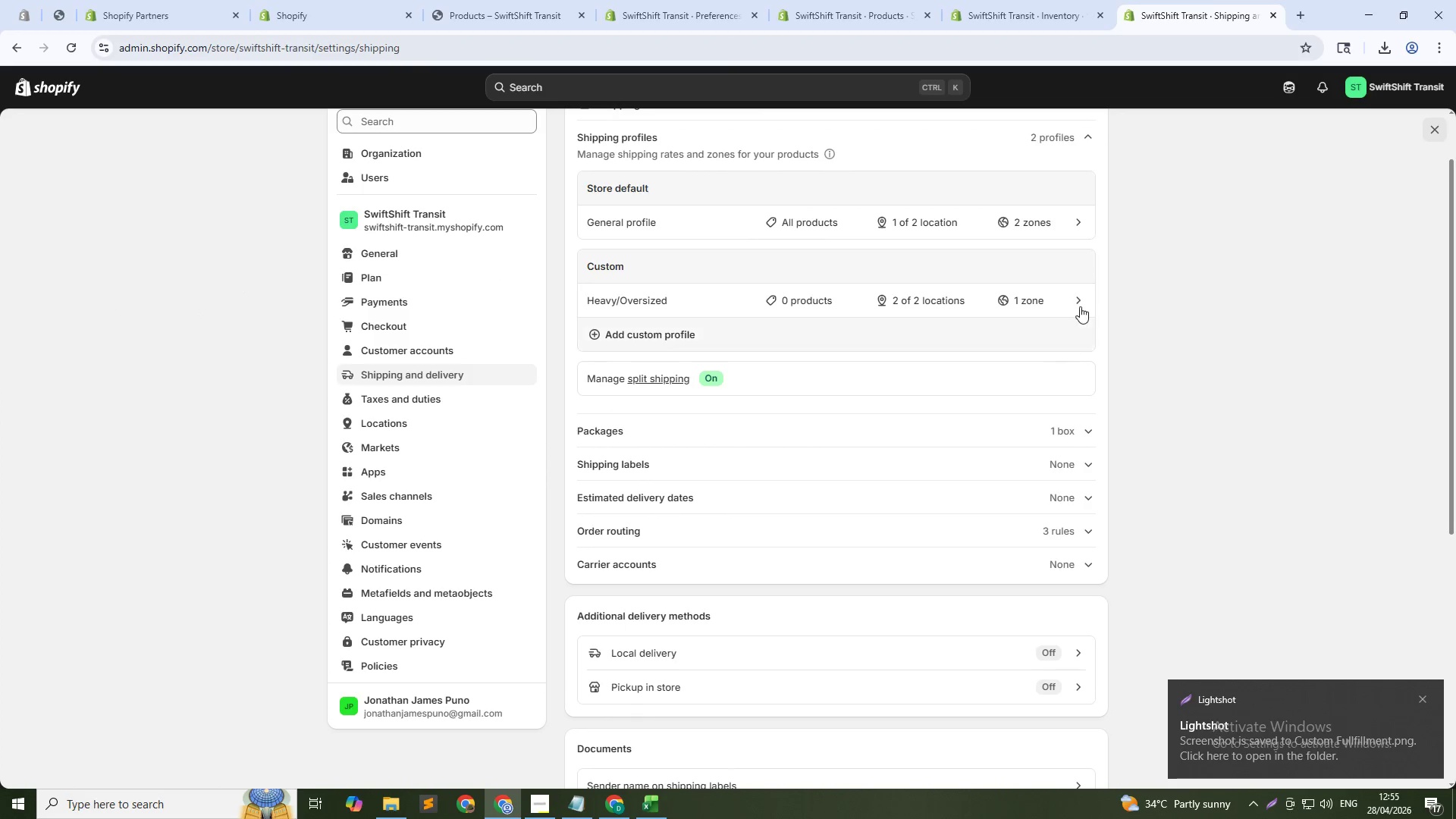 
left_click([1080, 300])
 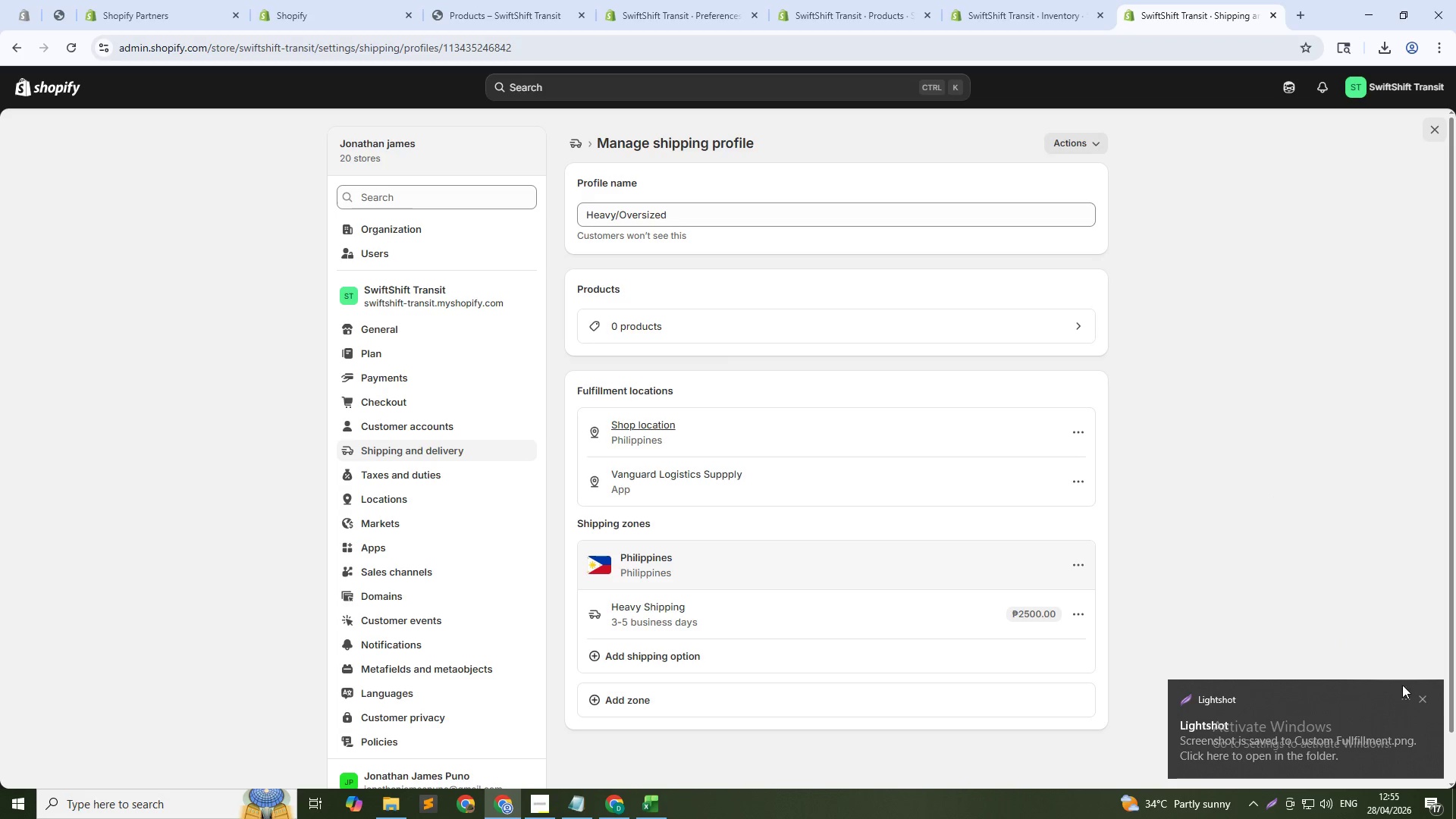 
left_click([1426, 695])
 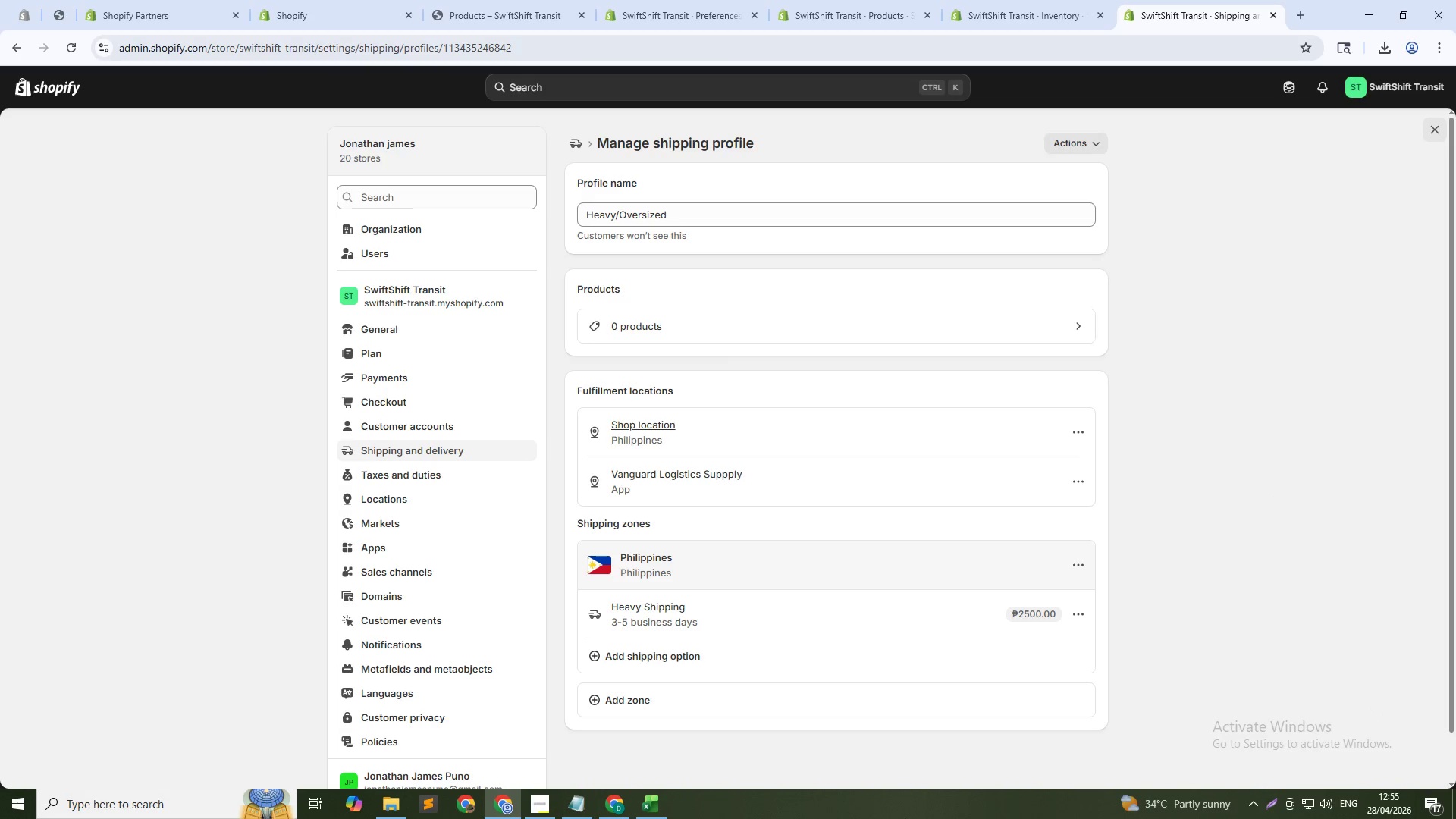 
key(PrintScreen)
 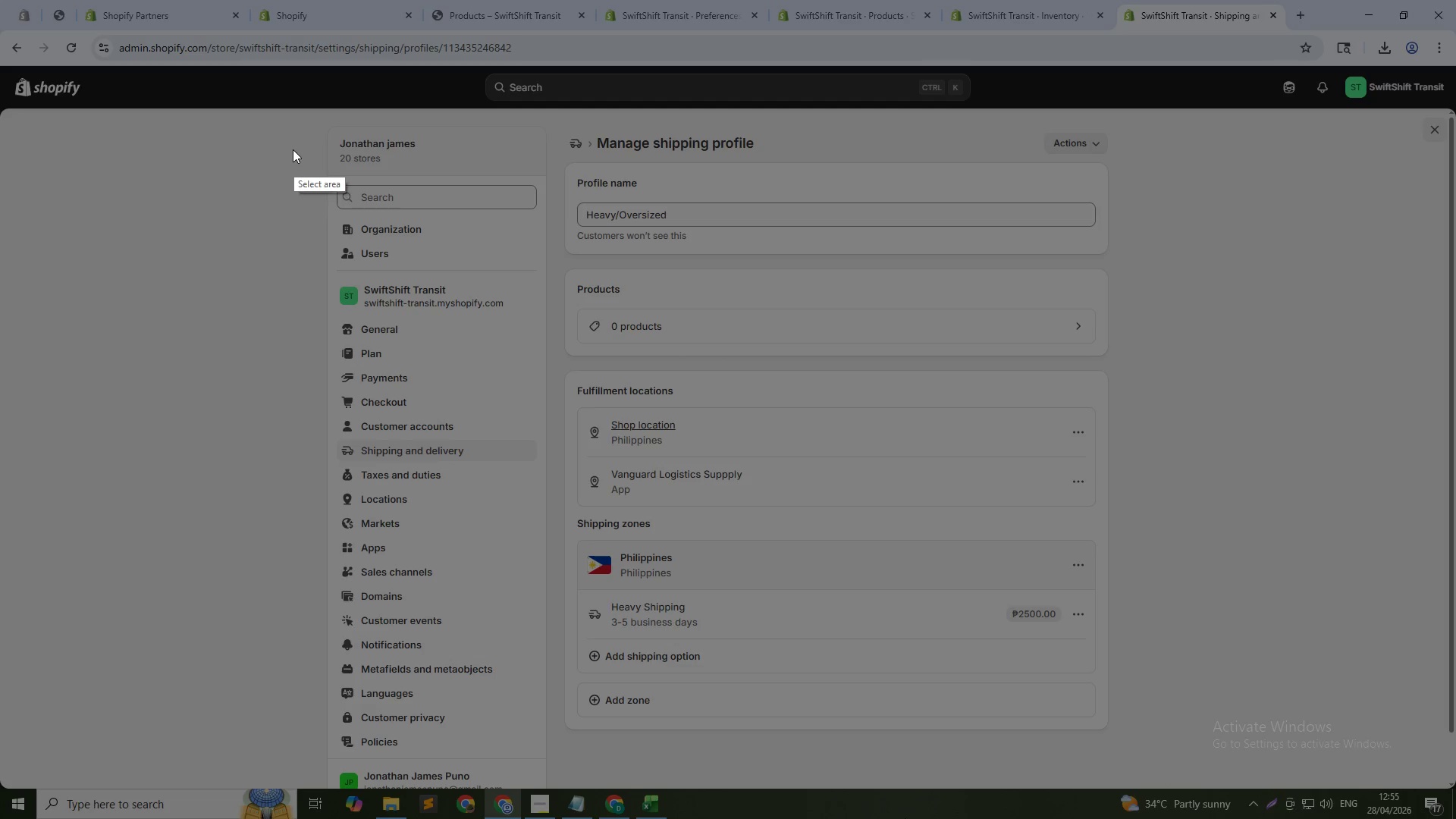 
left_click_drag(start_coordinate=[275, 123], to_coordinate=[1294, 764])
 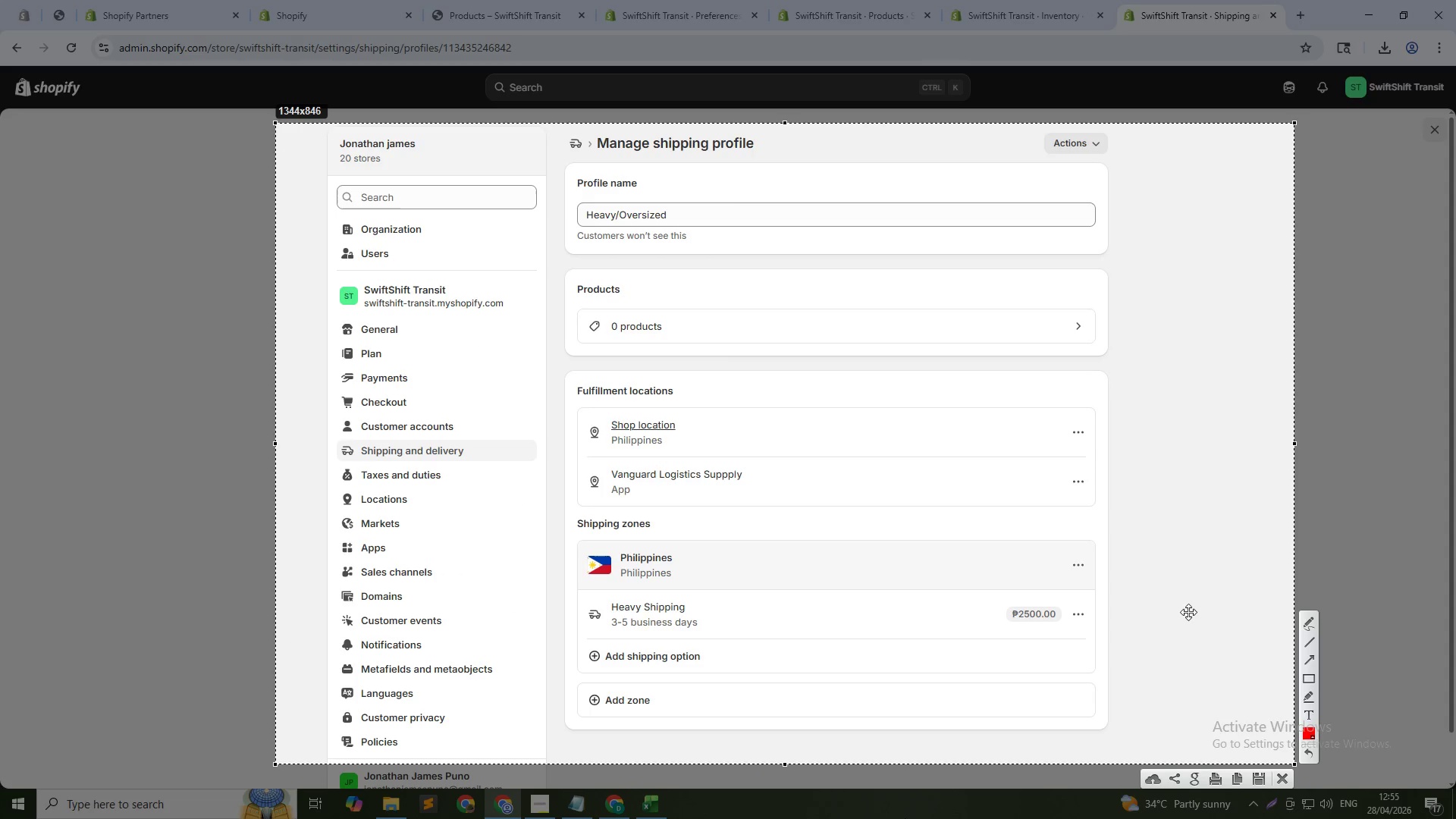 
left_click([1311, 677])
 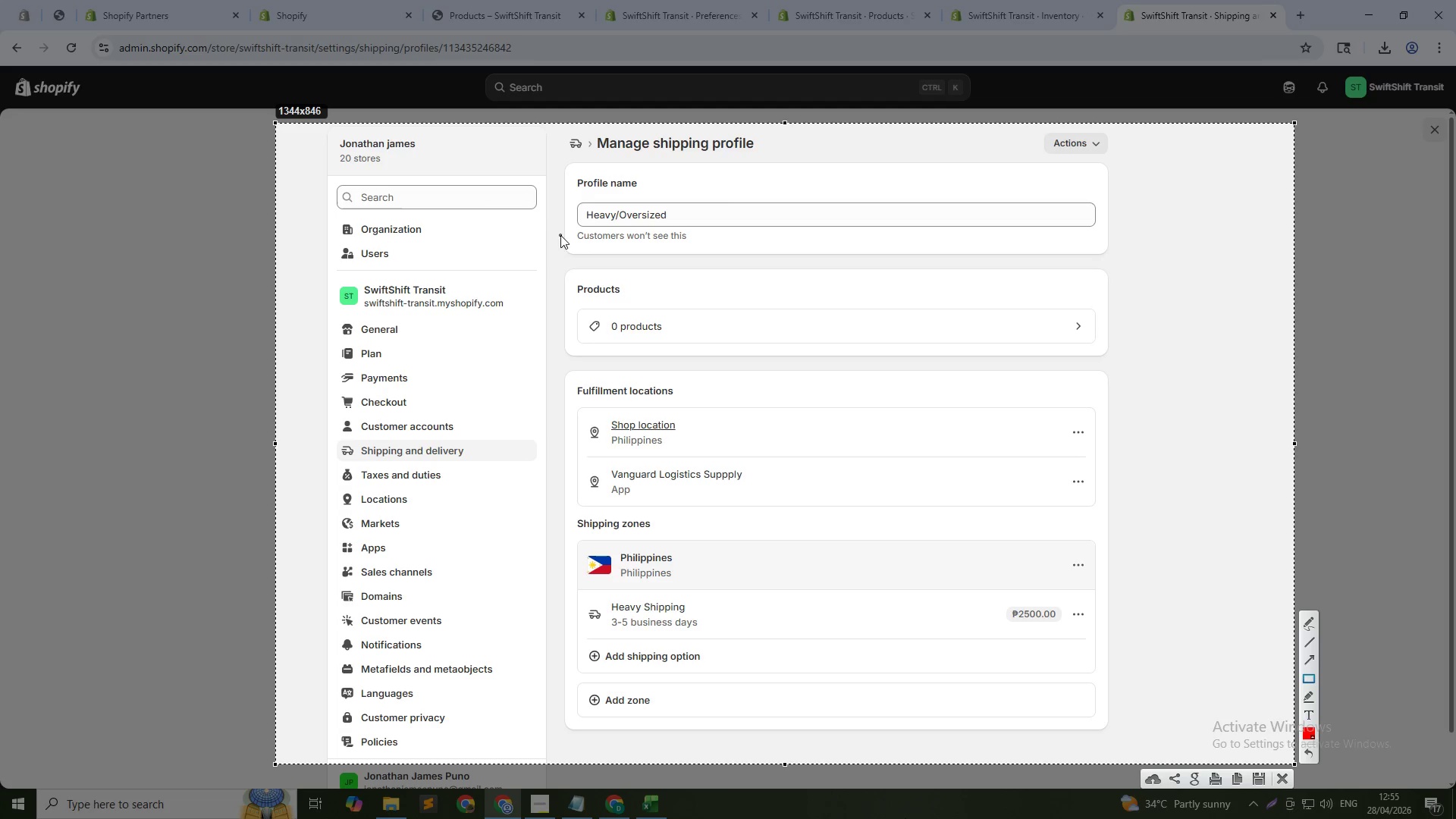 
left_click_drag(start_coordinate=[568, 191], to_coordinate=[1145, 244])
 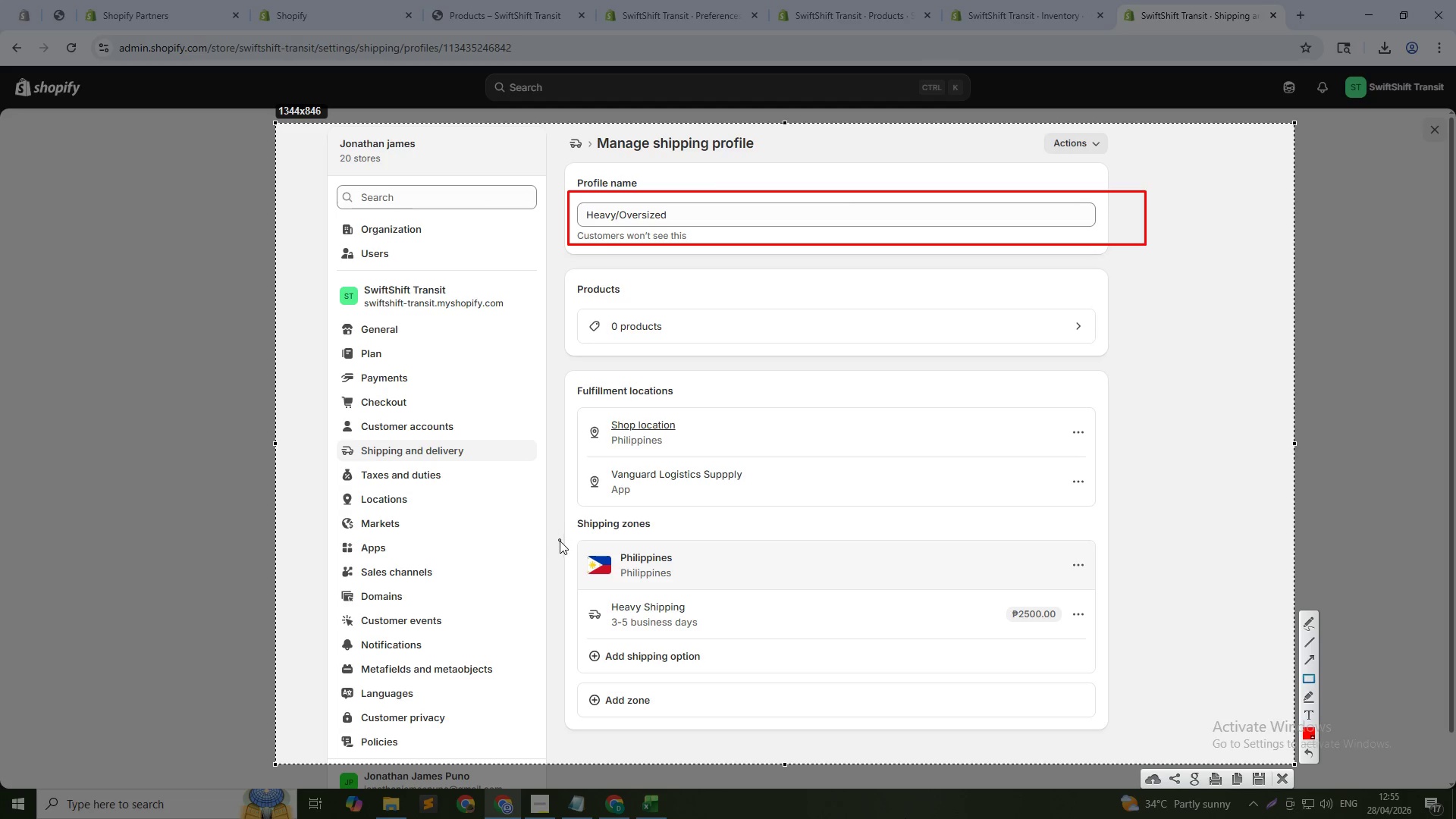 
left_click_drag(start_coordinate=[560, 526], to_coordinate=[1128, 648])
 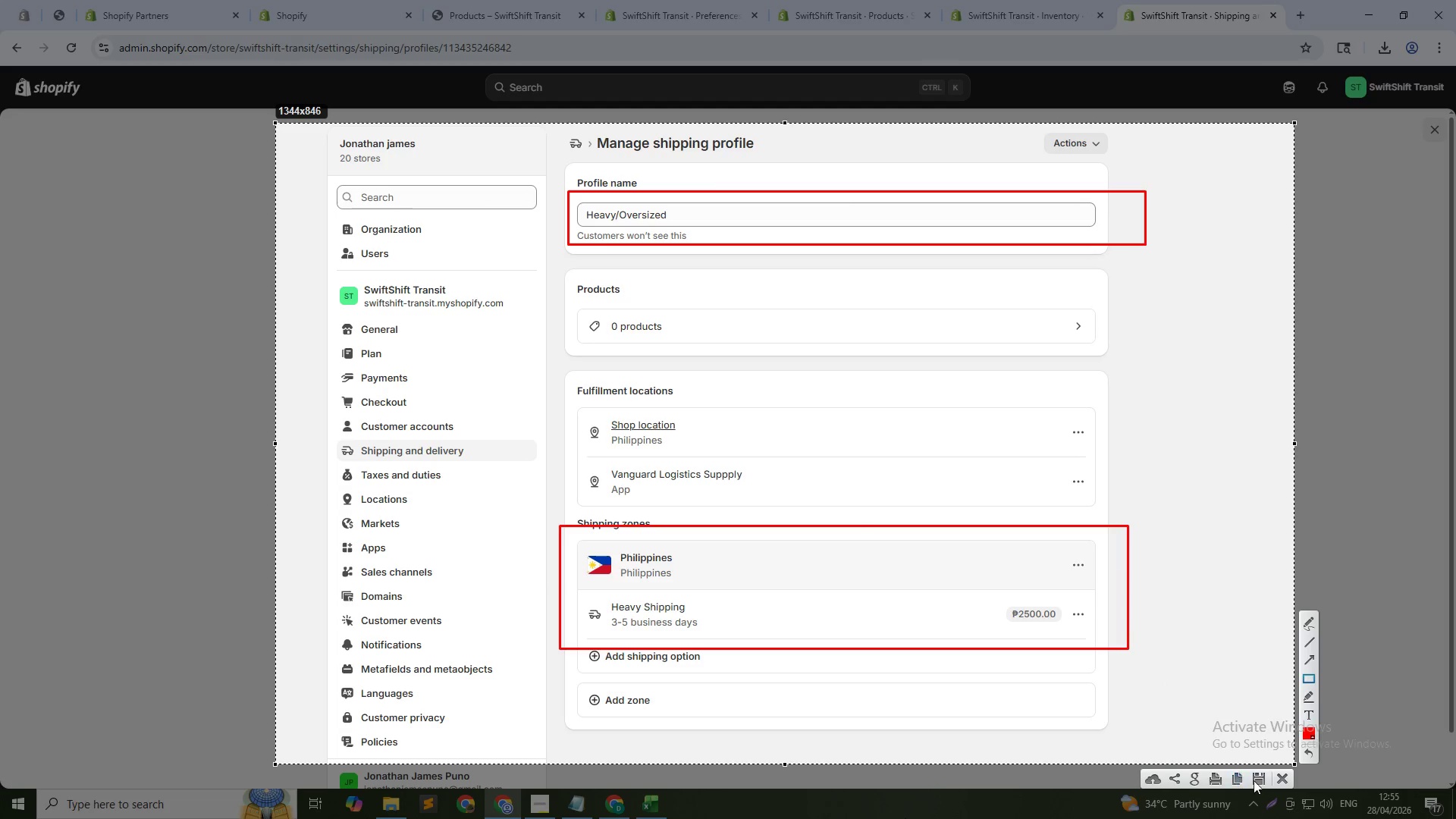 
left_click([1254, 780])
 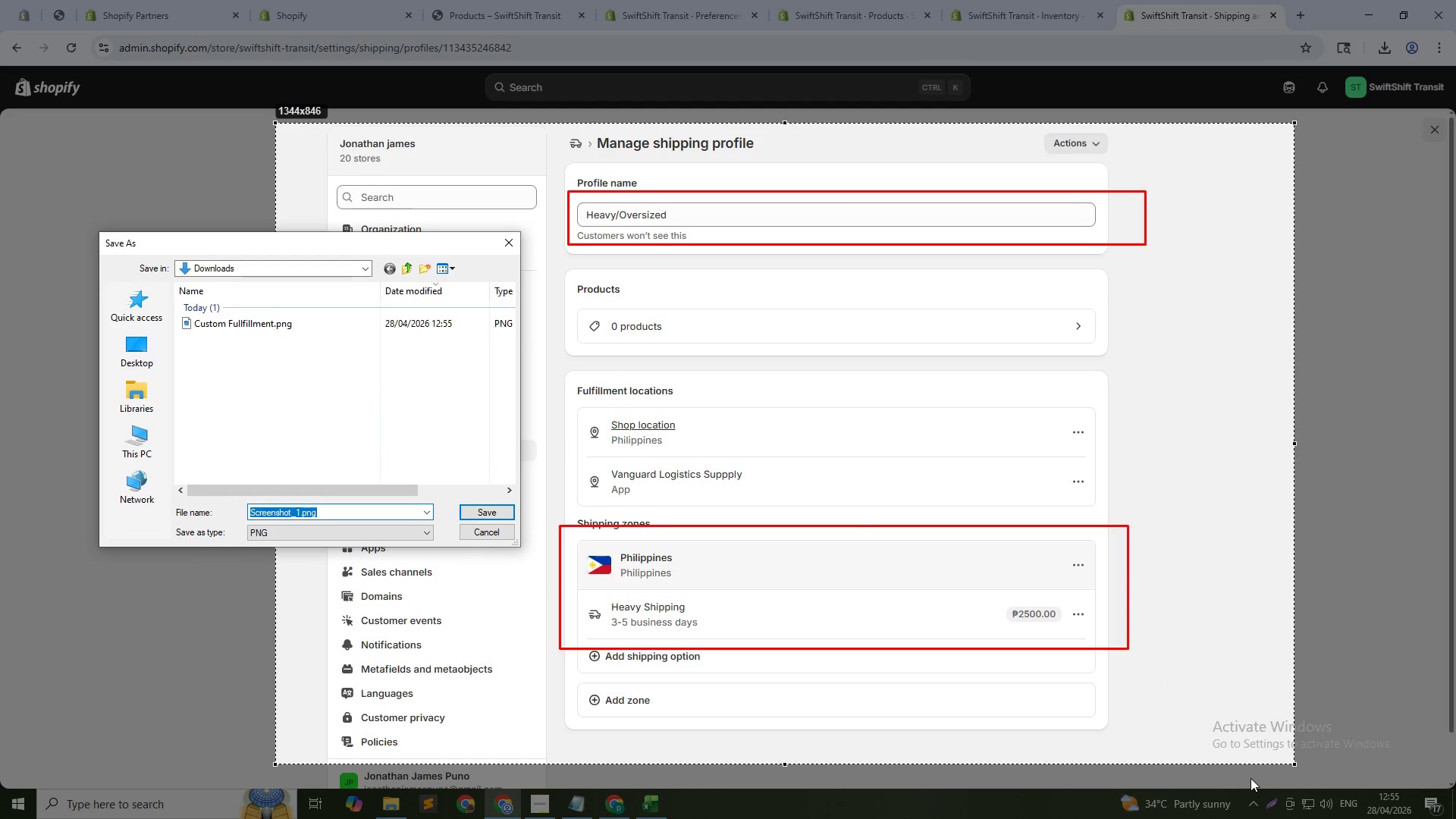 
type(Heavy/ )
key(Backspace)
type(Oversized)
 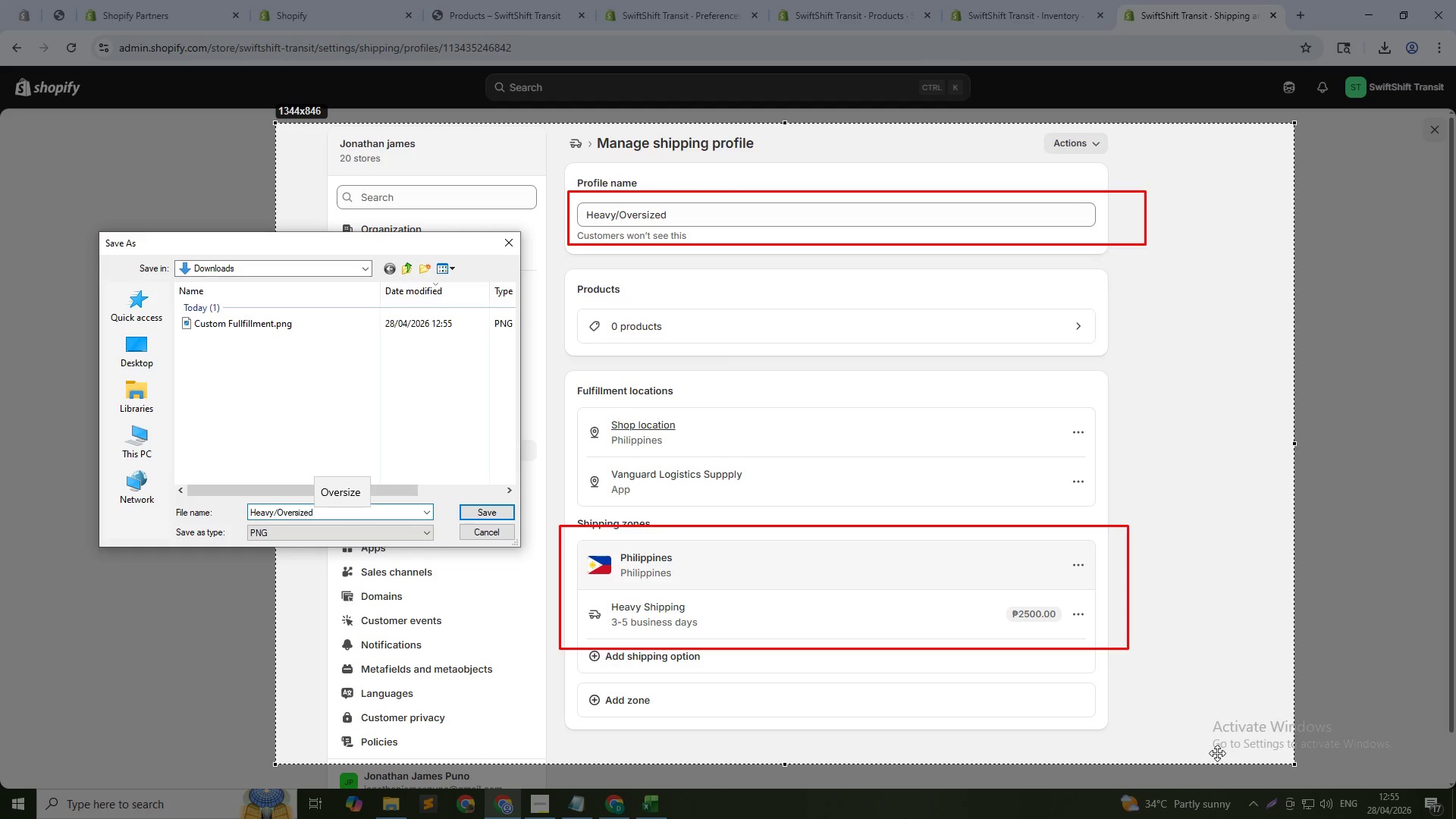 
key(Enter)
 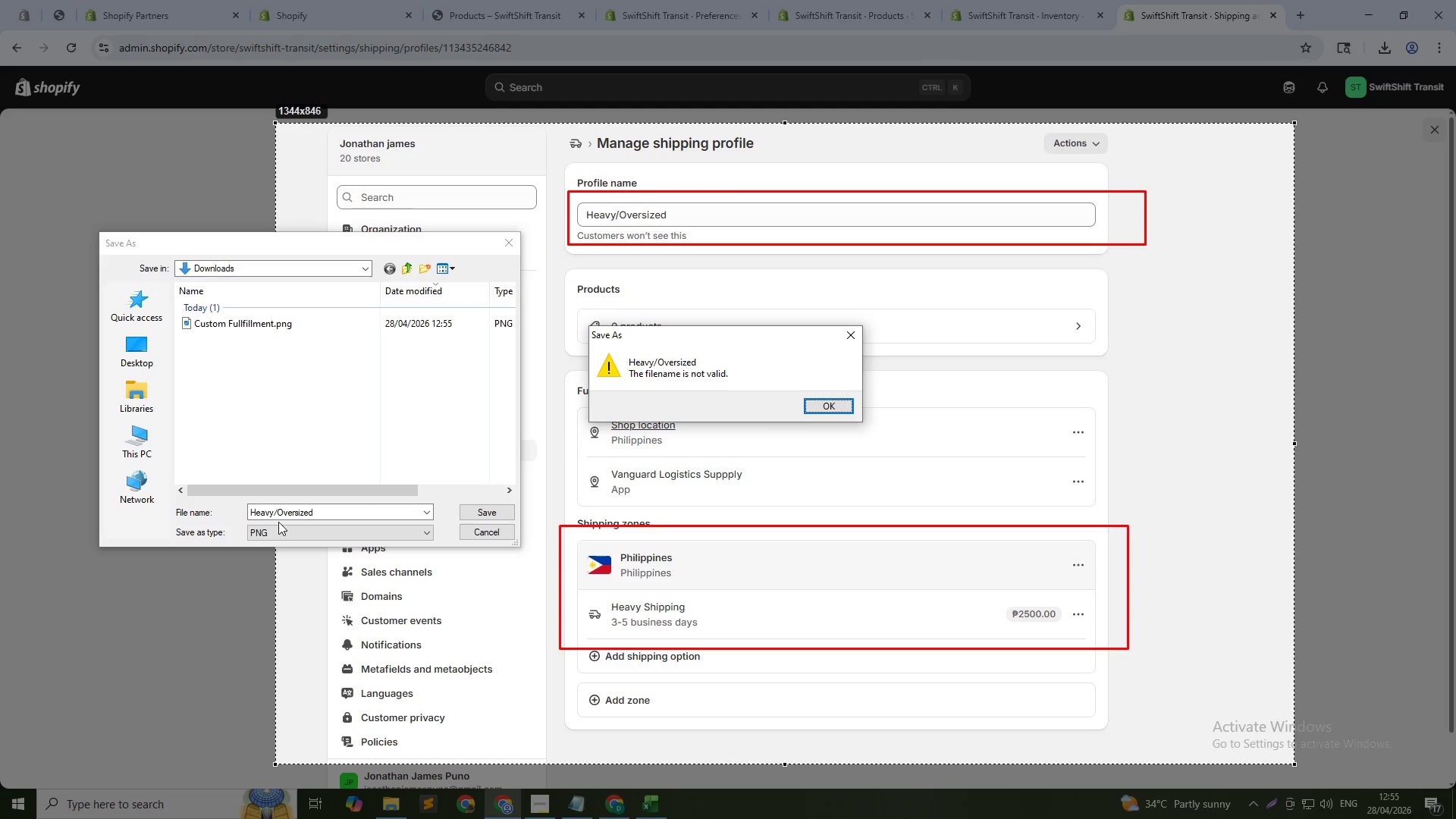 
left_click_drag(start_coordinate=[325, 507], to_coordinate=[287, 510])
 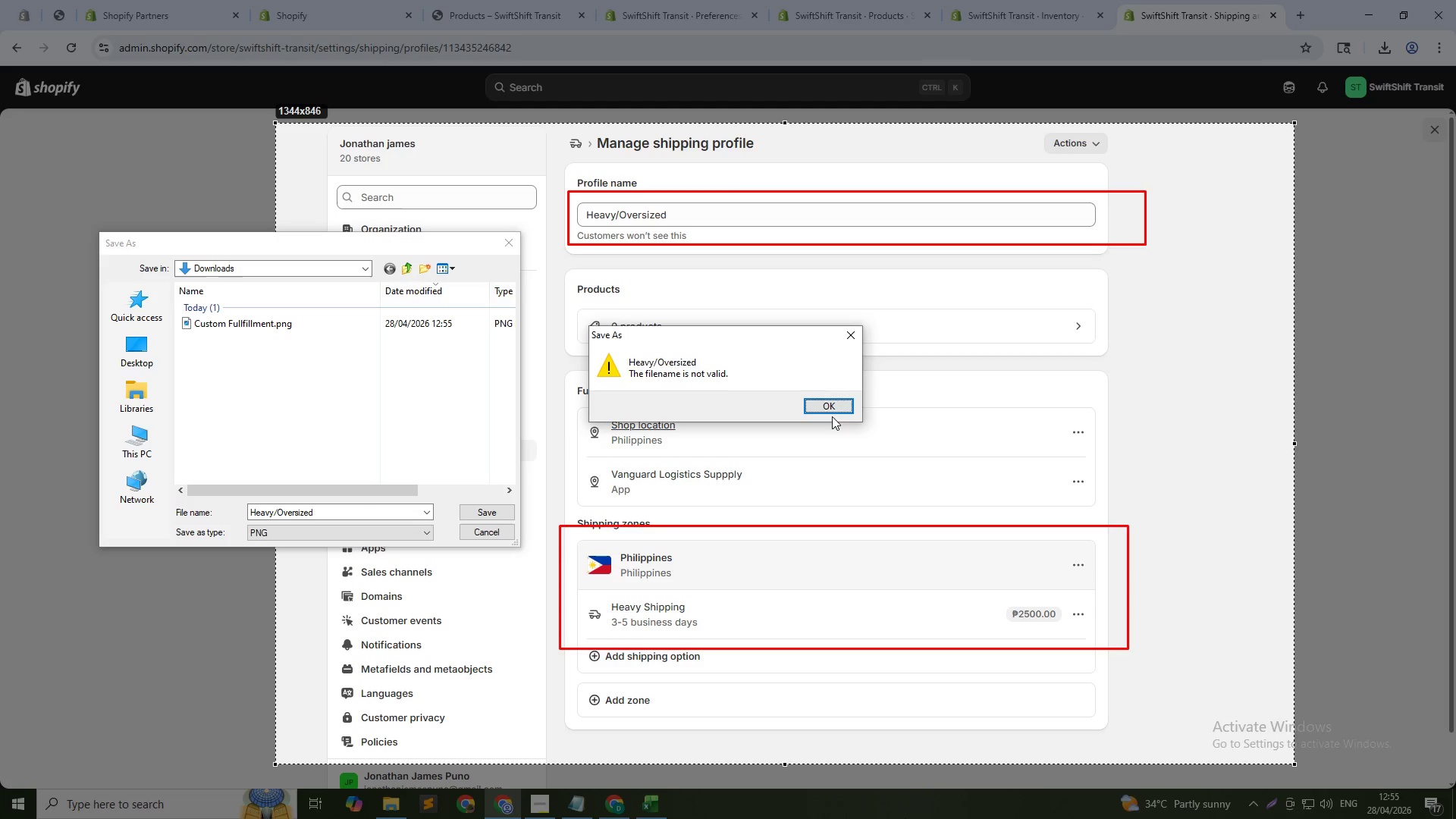 
left_click_drag(start_coordinate=[831, 414], to_coordinate=[832, 410])
 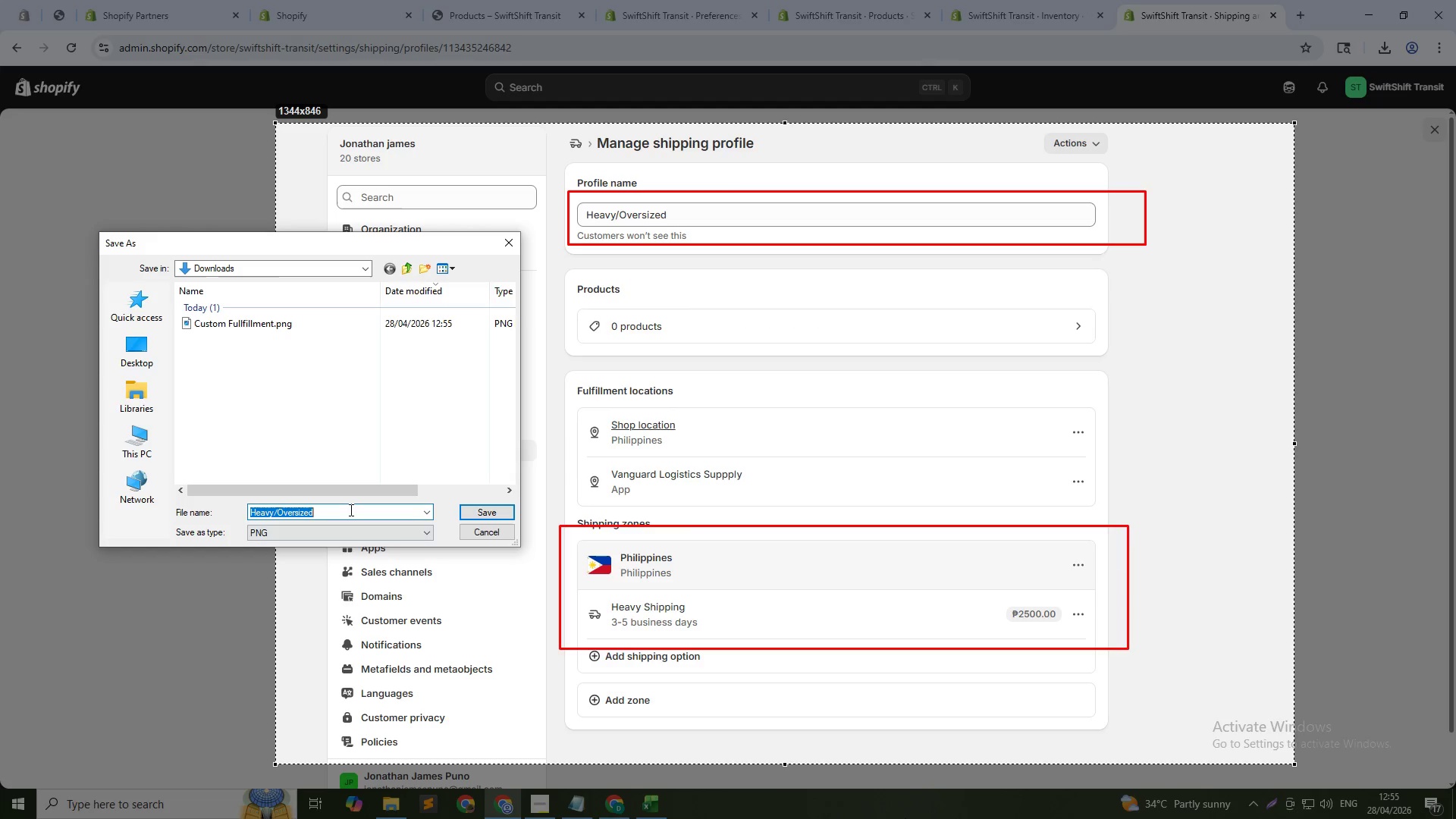 
left_click([353, 507])
 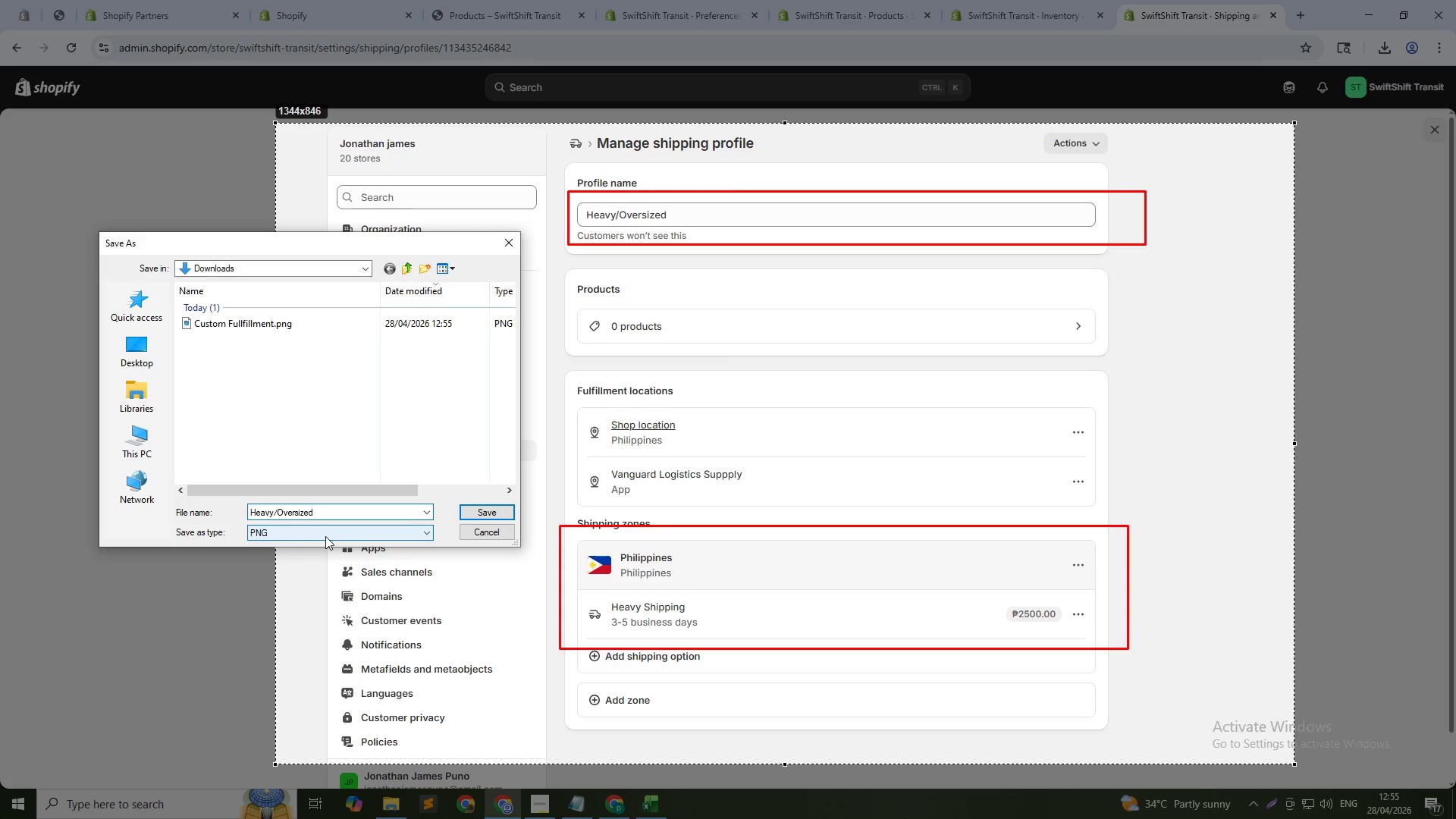 
key(Control+Shift+ShiftLeft)
 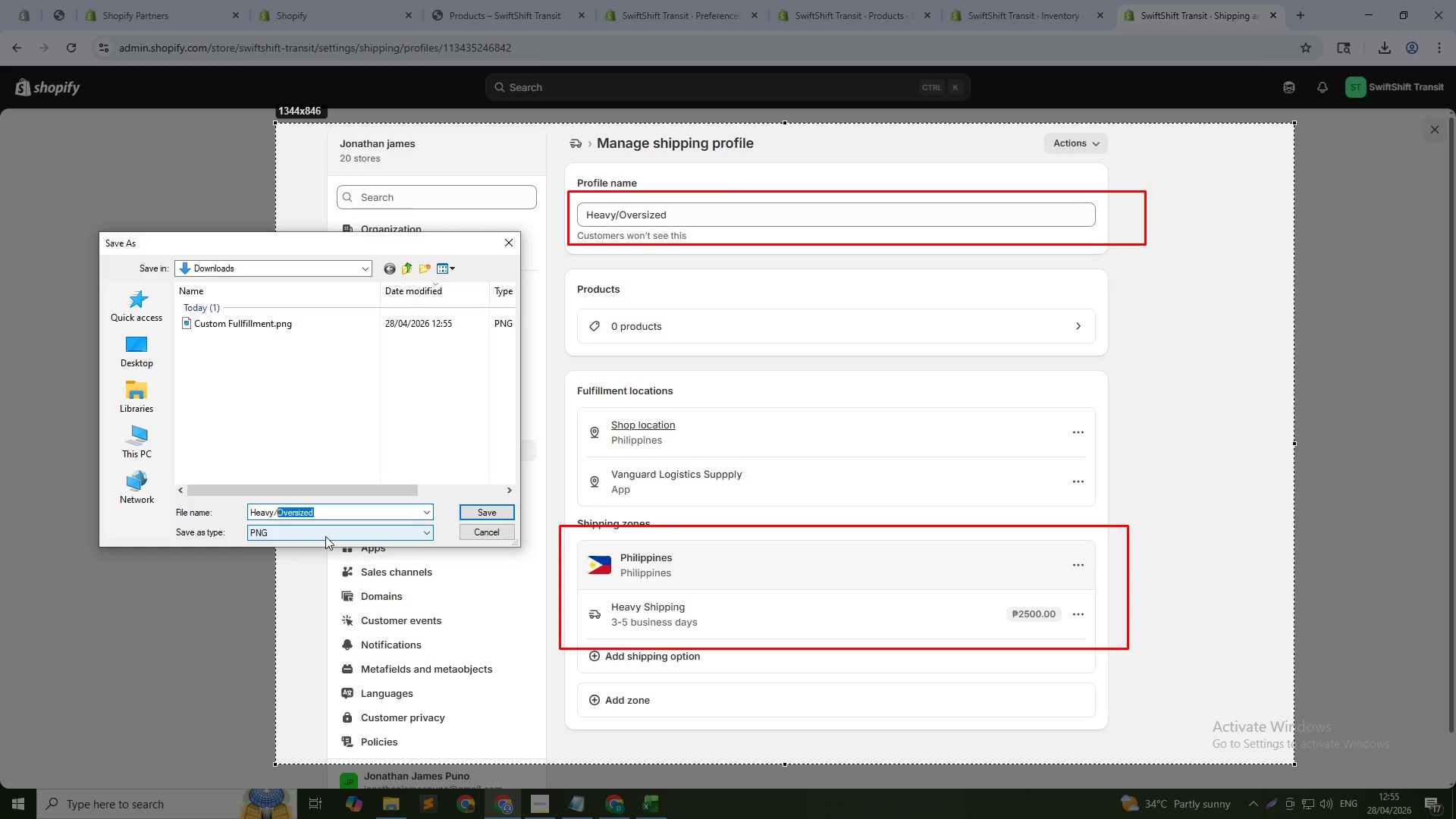 
key(Control+Shift+ArrowLeft)
 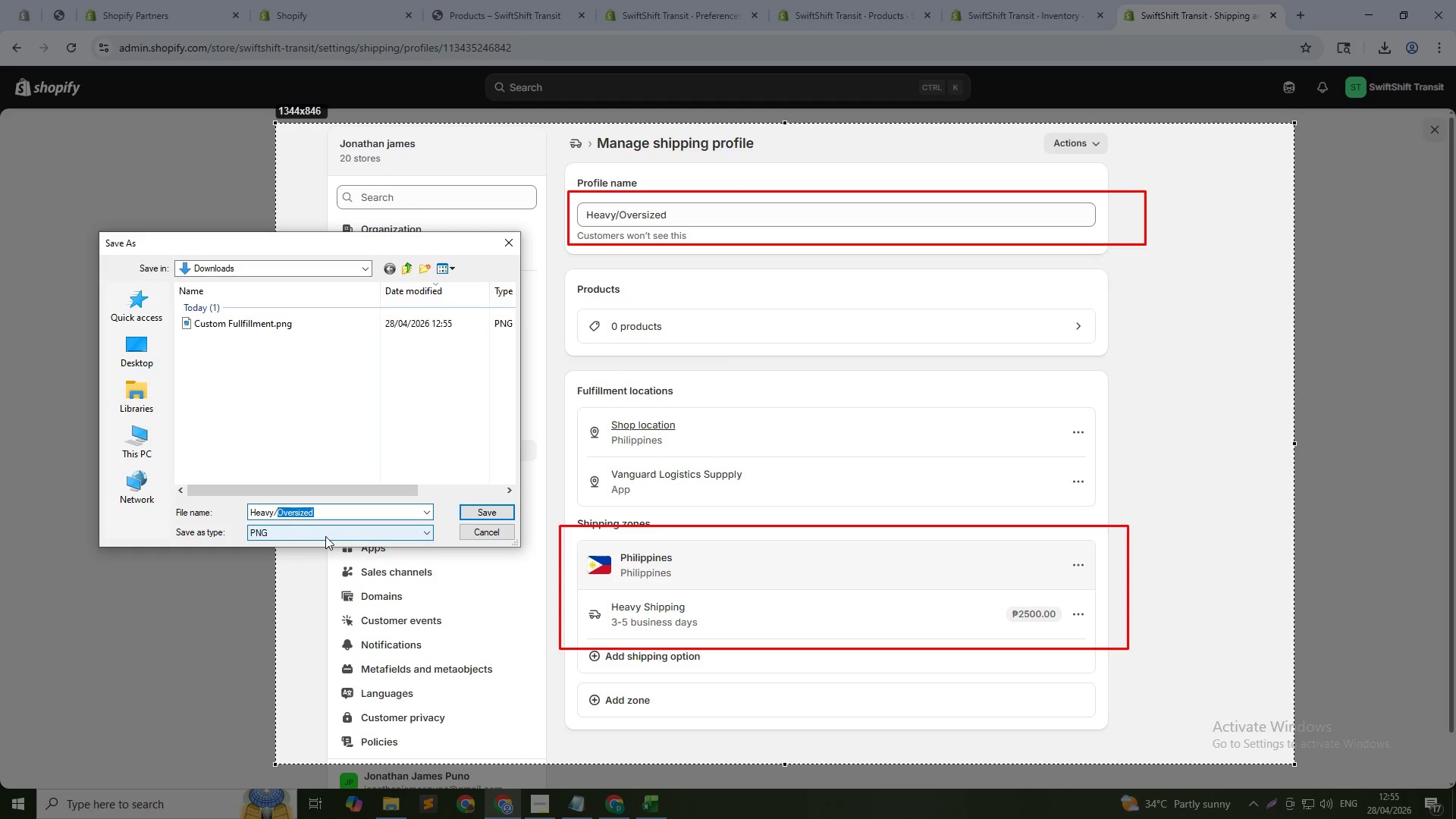 
key(Backspace)
key(Backspace)
type( Shipping)
 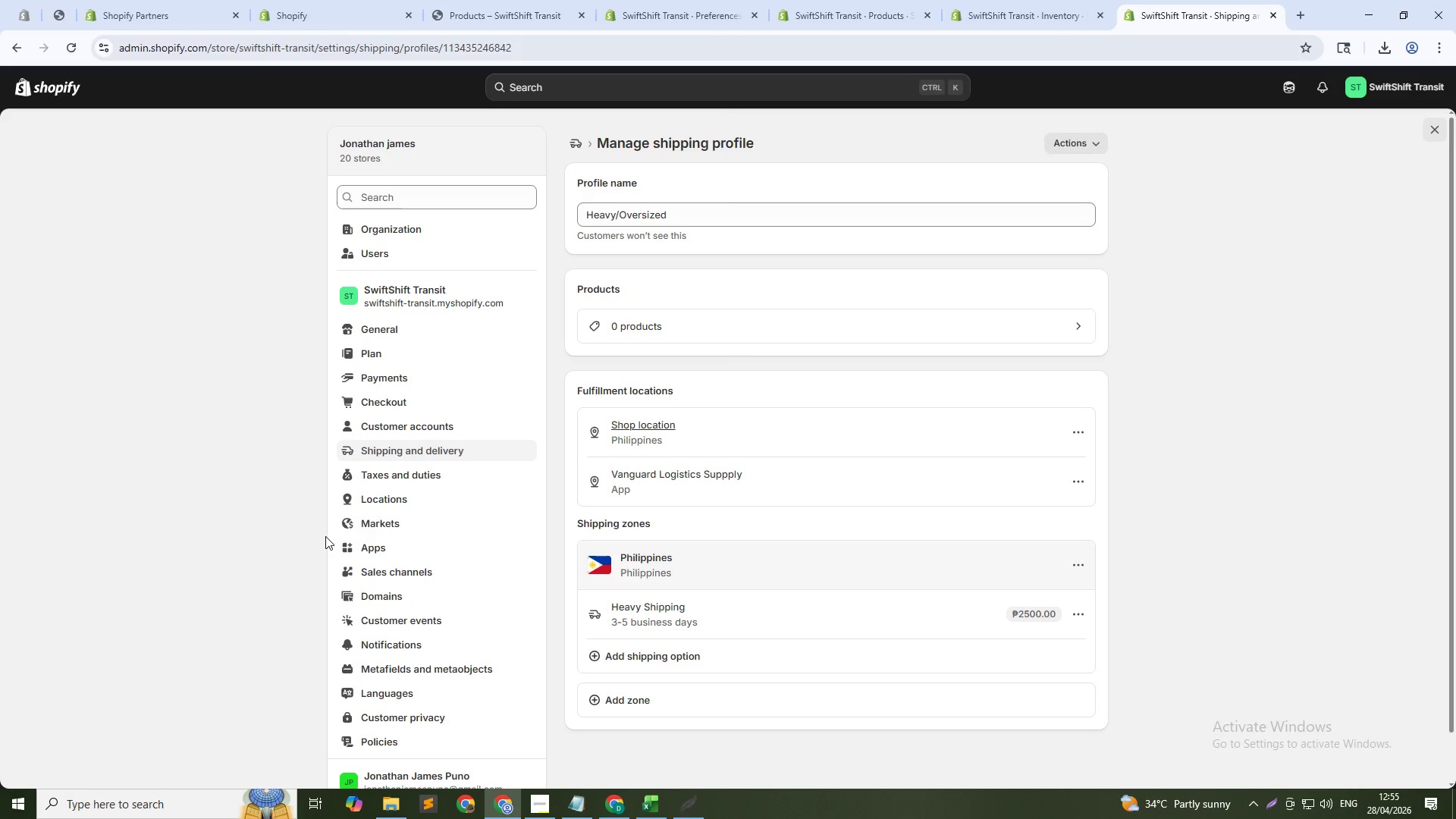 
 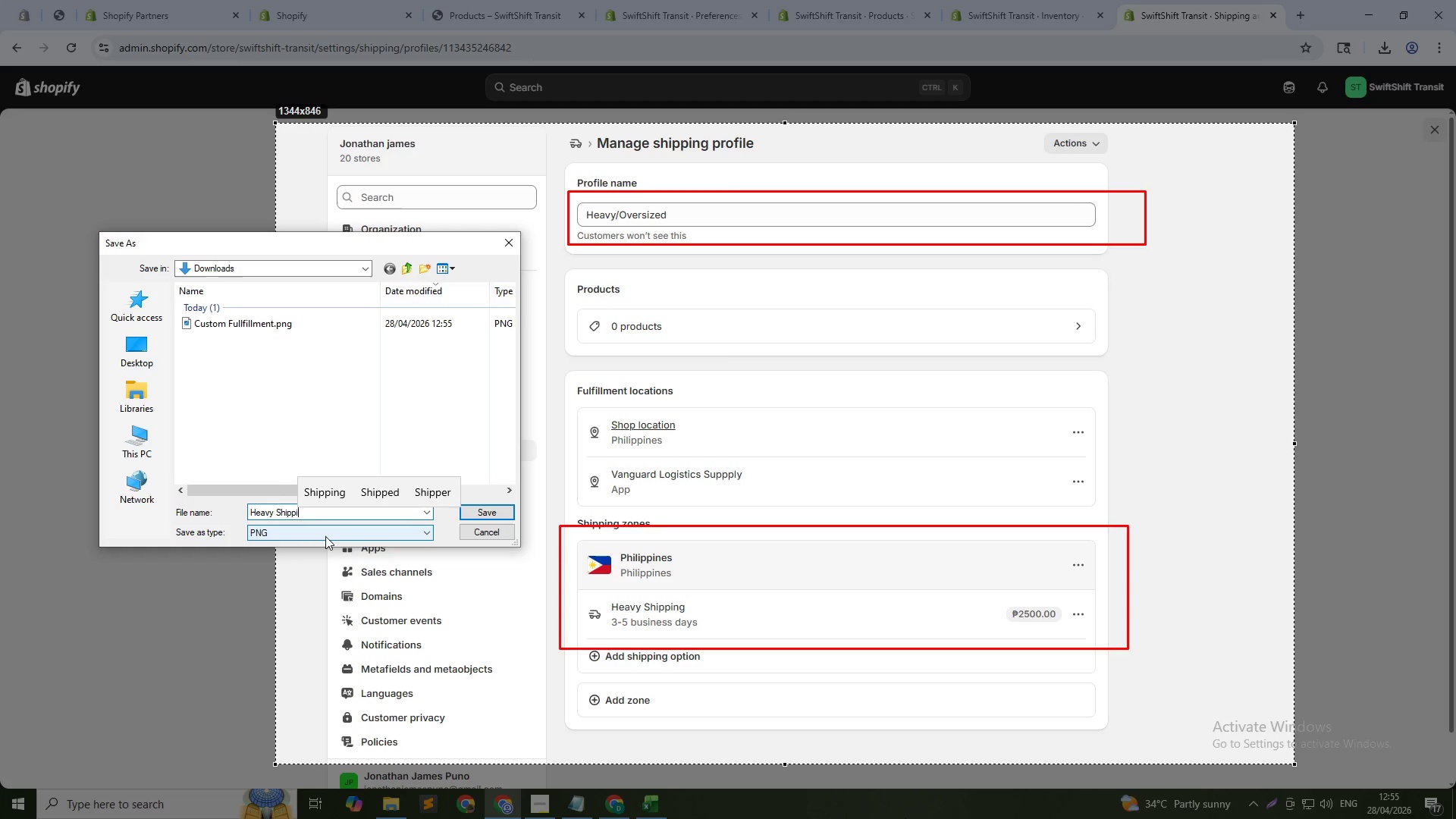 
key(Enter)
 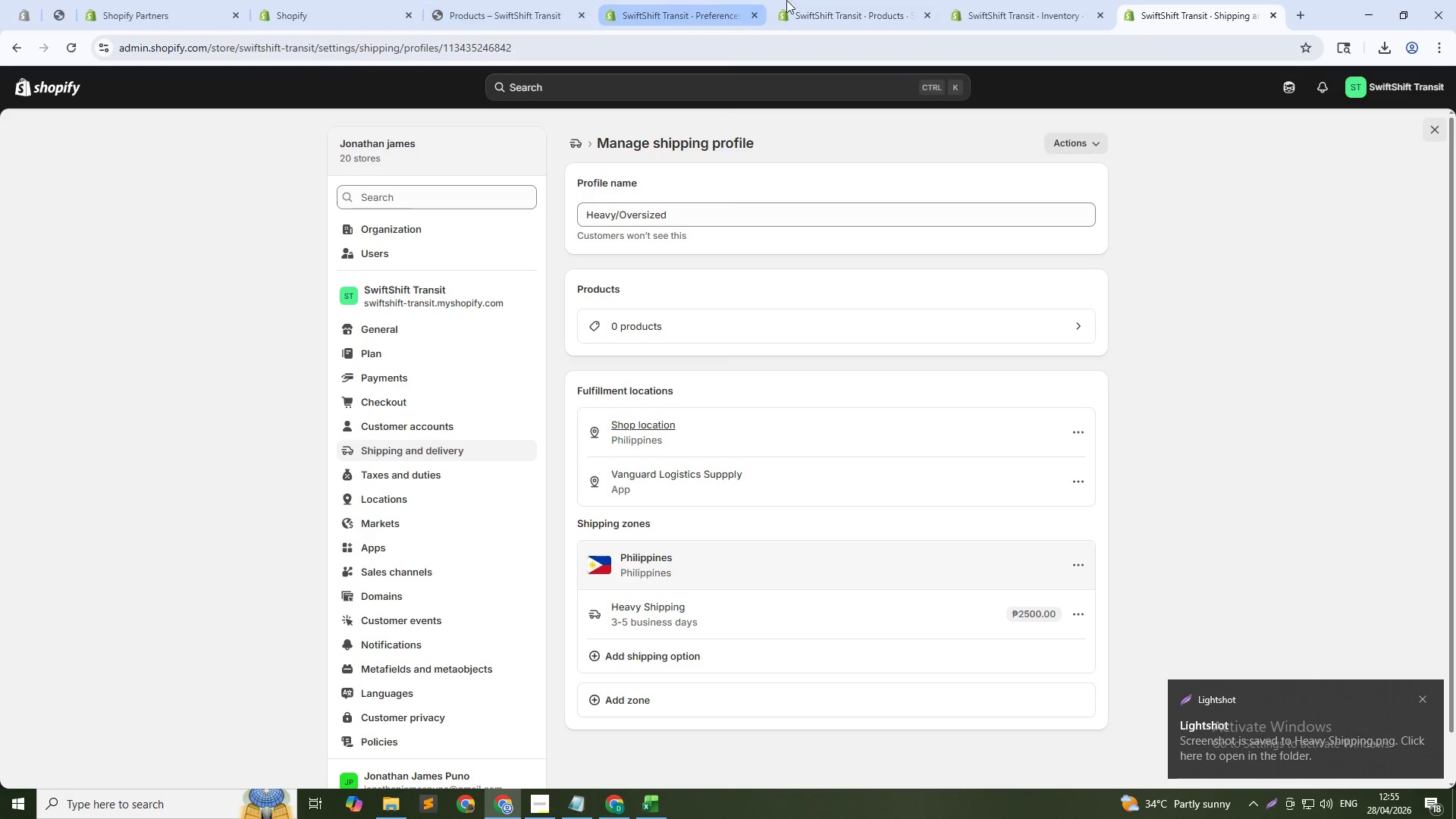 
mouse_move([1004, 17])
 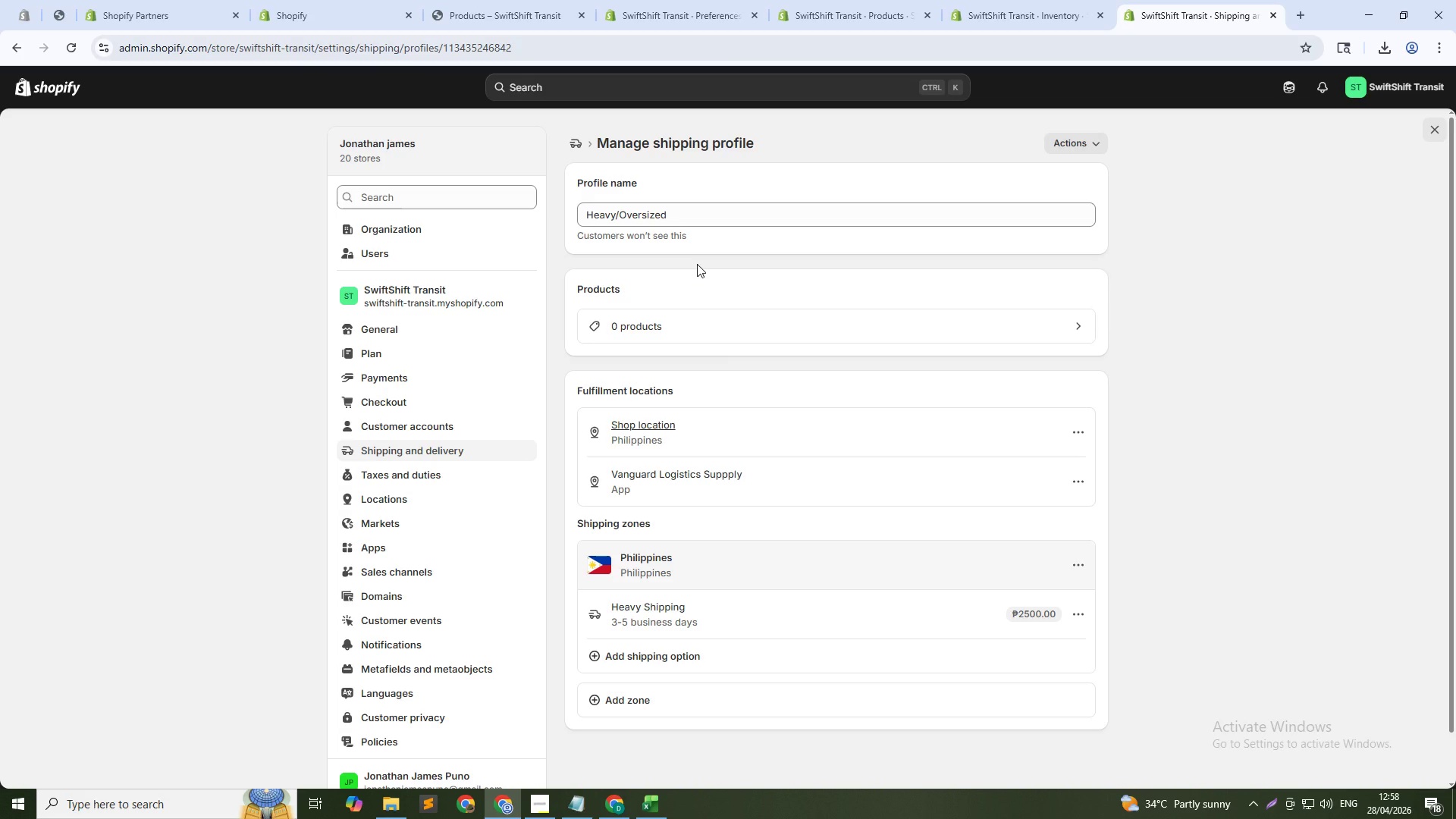 